 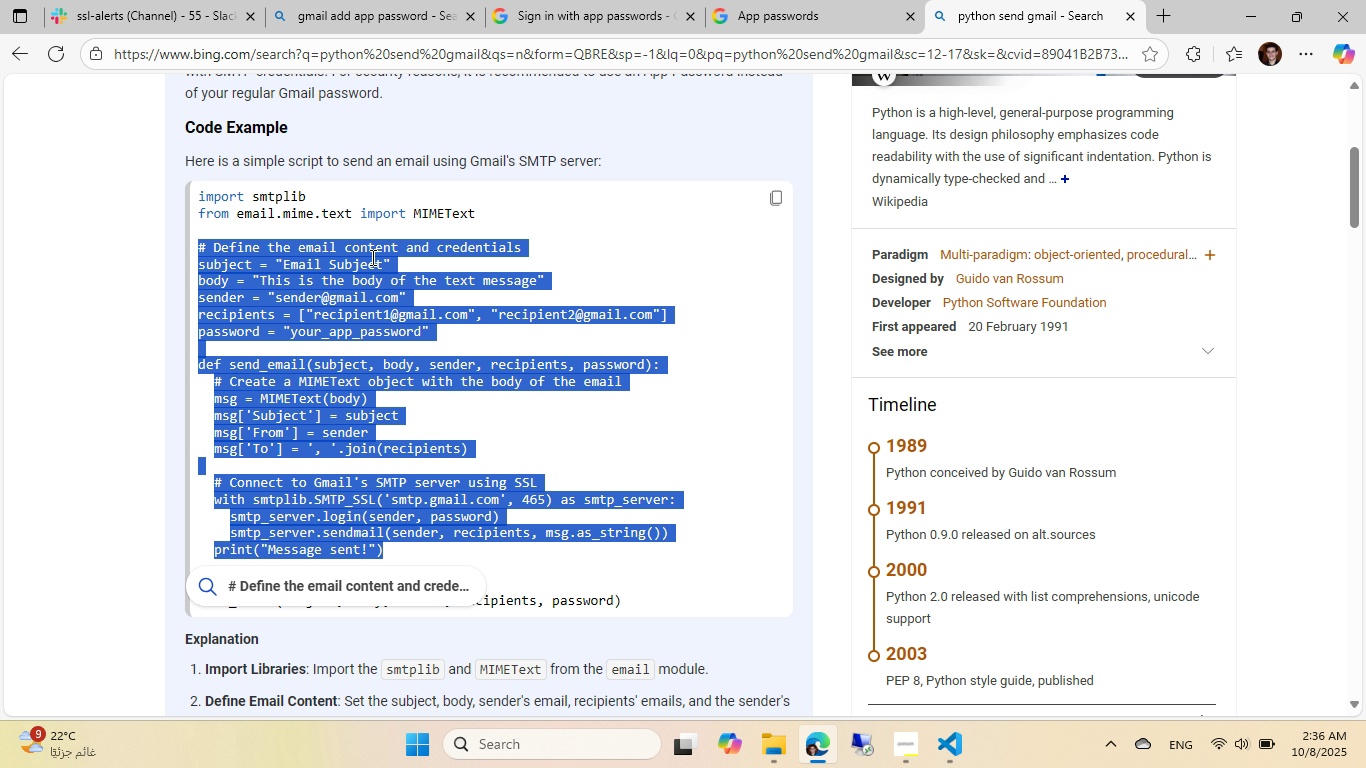 
key(Alt+Control+C)
 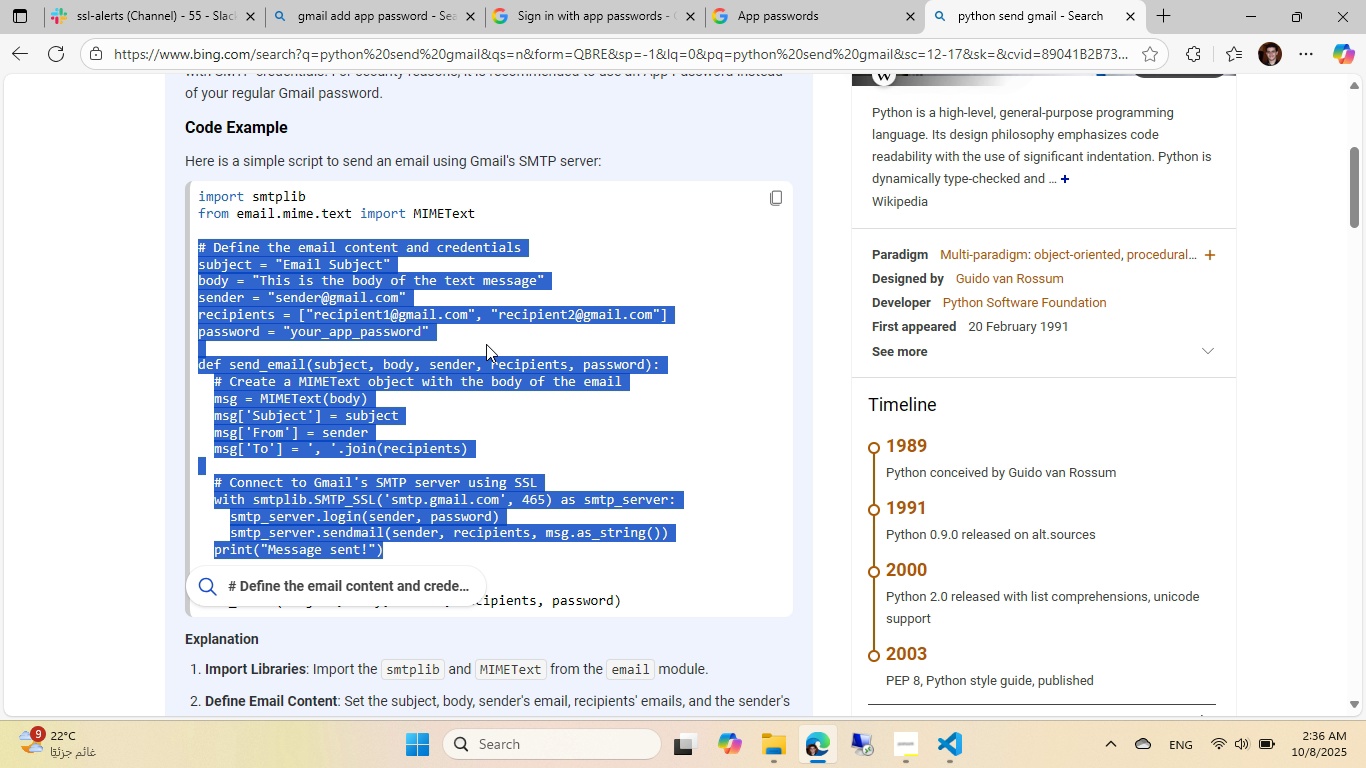 
key(Alt+AltLeft)
 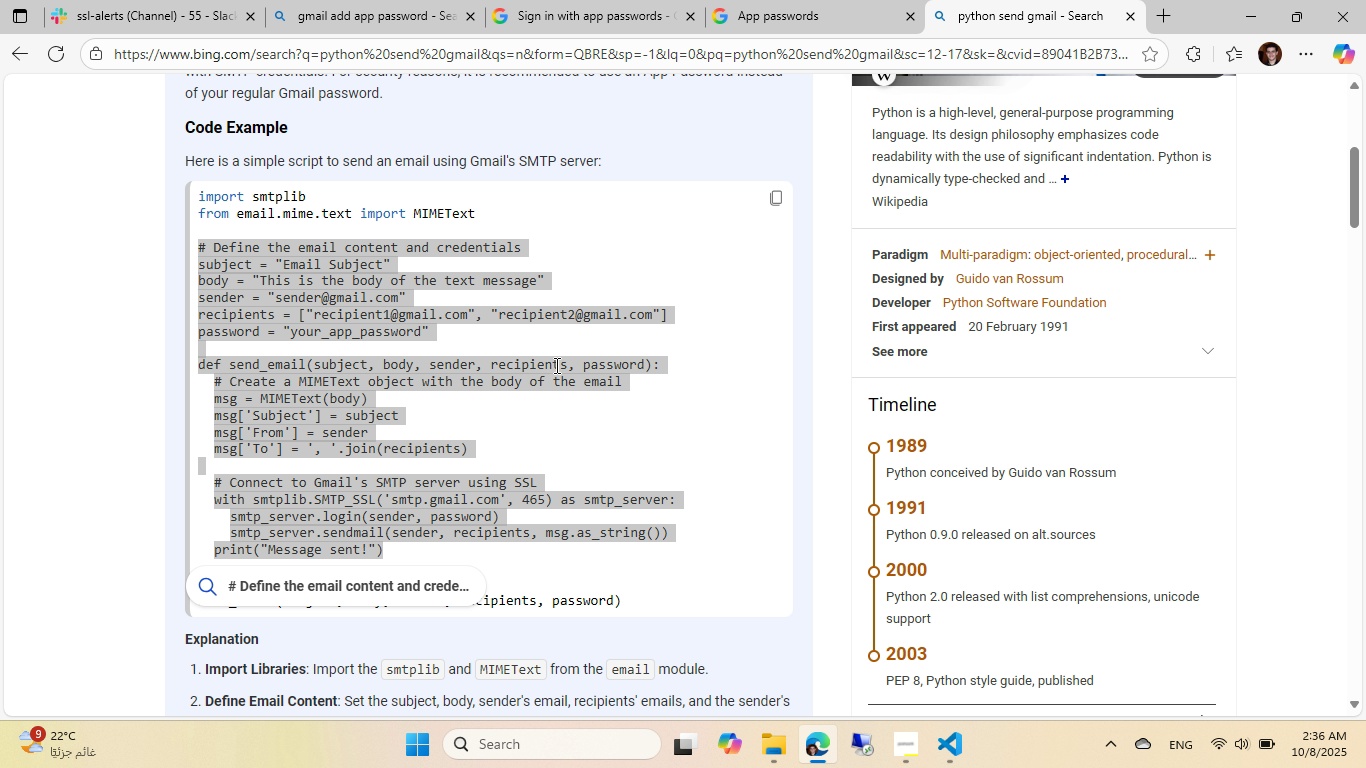 
key(Alt+Tab)
 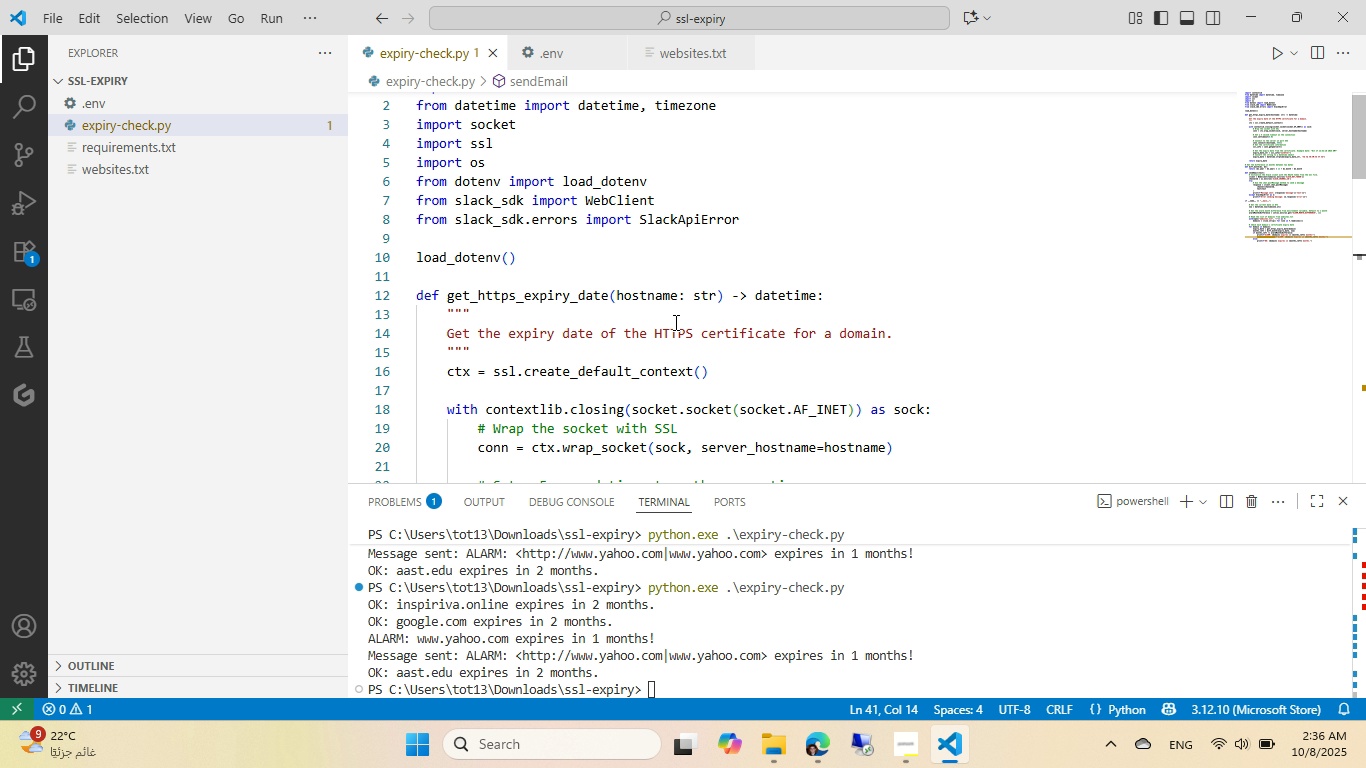 
scroll: coordinate [584, 305], scroll_direction: down, amount: 11.0